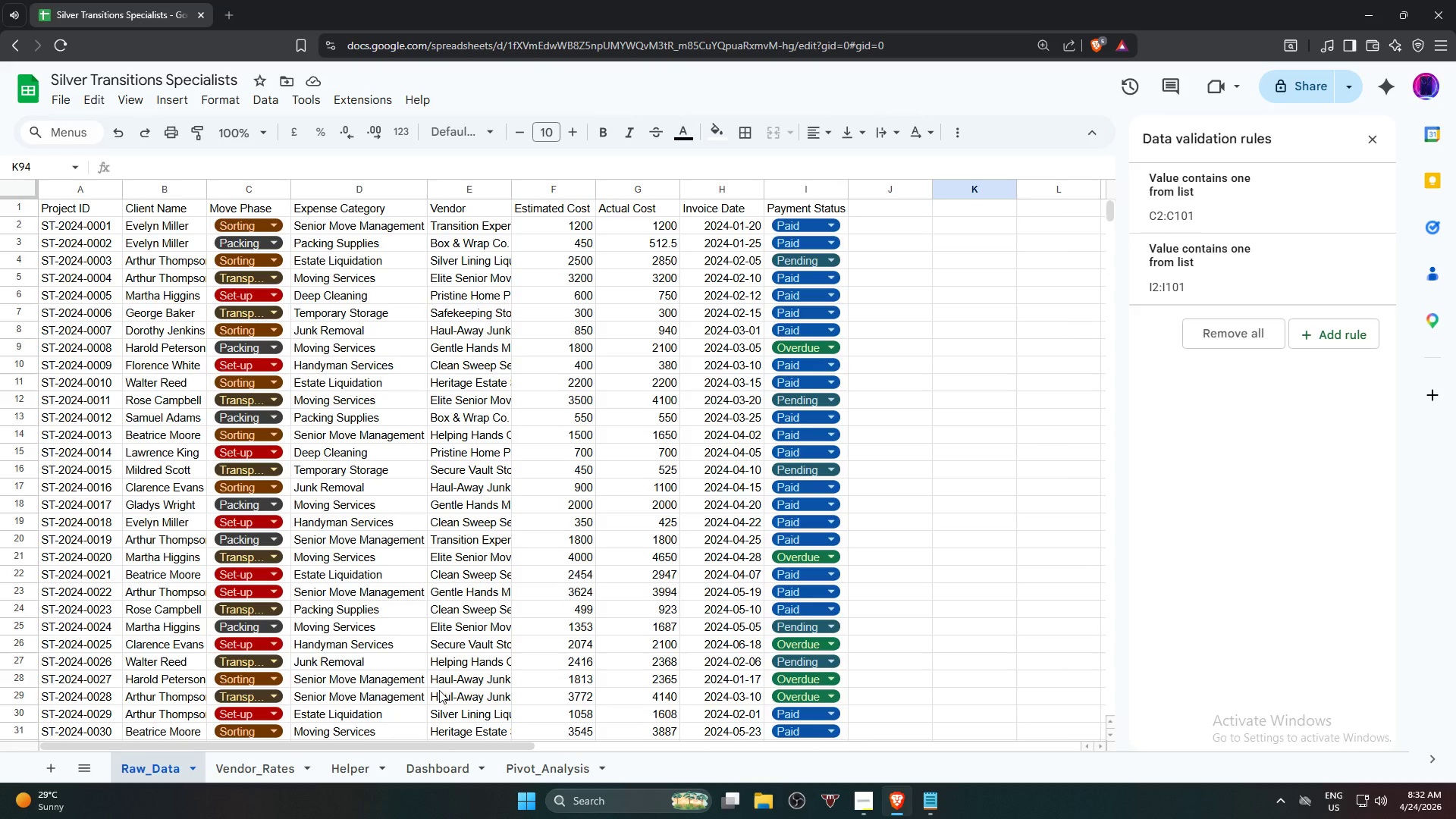 
left_click([262, 781])
 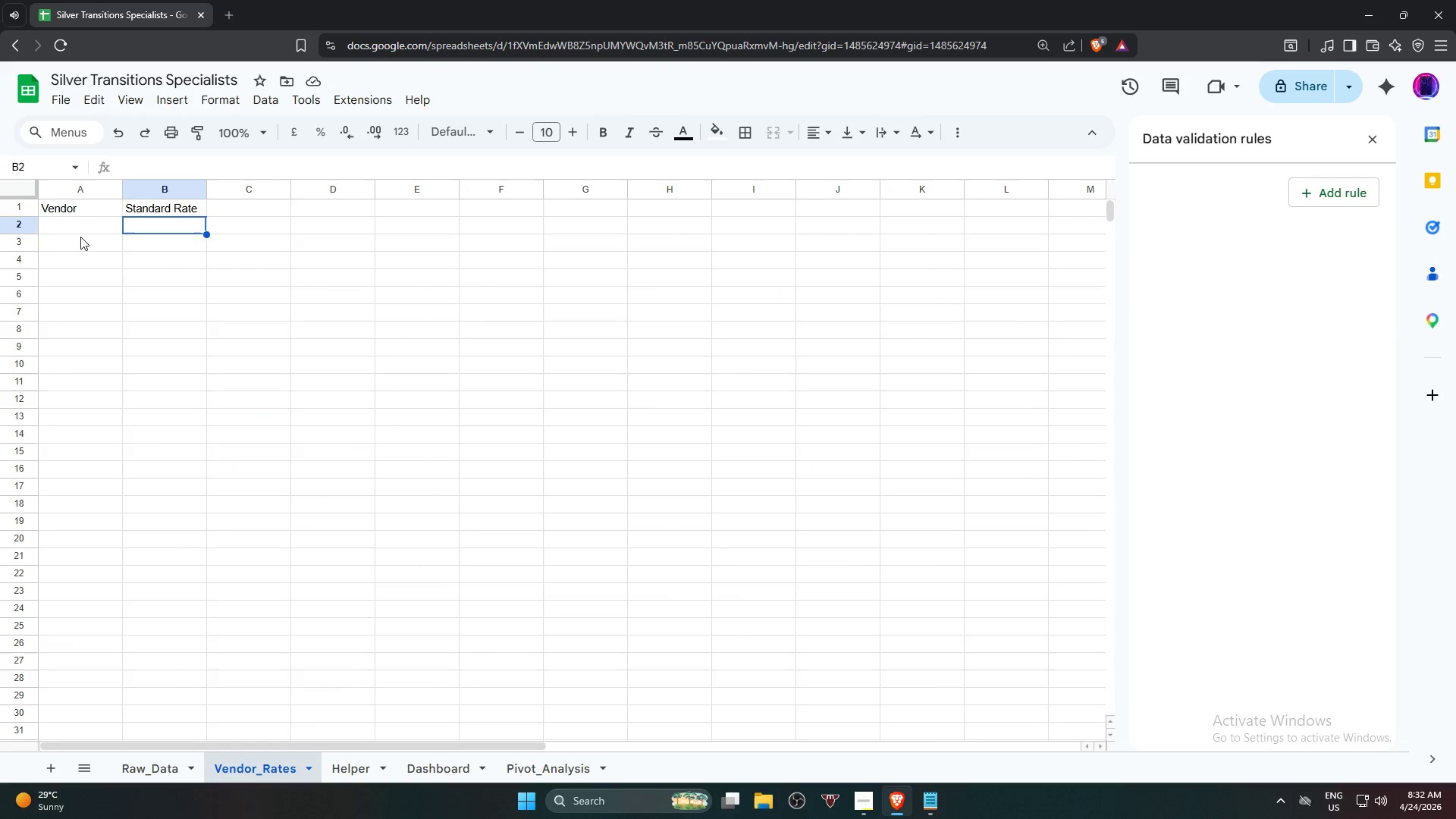 
left_click([79, 231])
 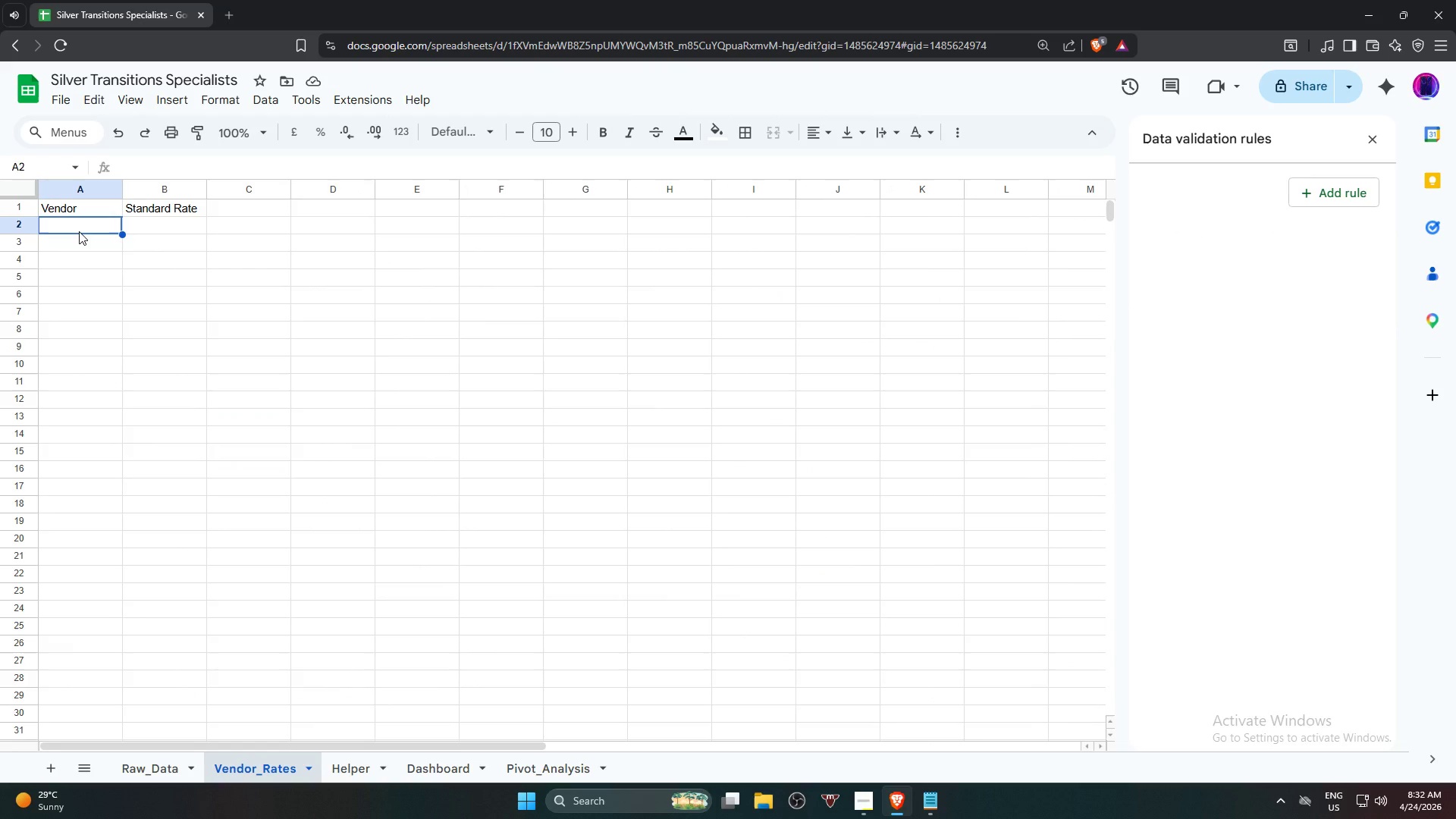 
type(=uni)
 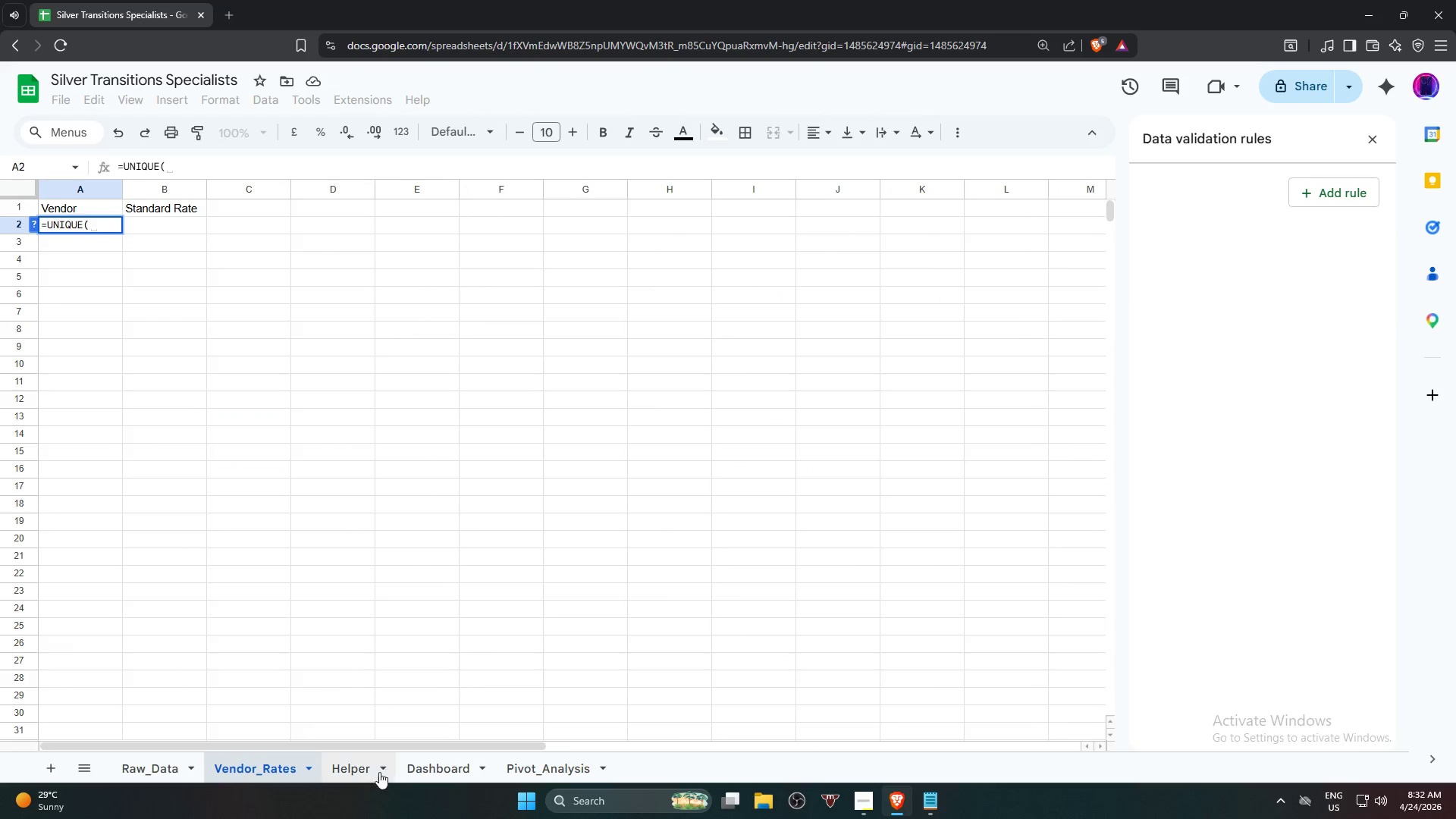 
left_click_drag(start_coordinate=[134, 764], to_coordinate=[133, 769])
 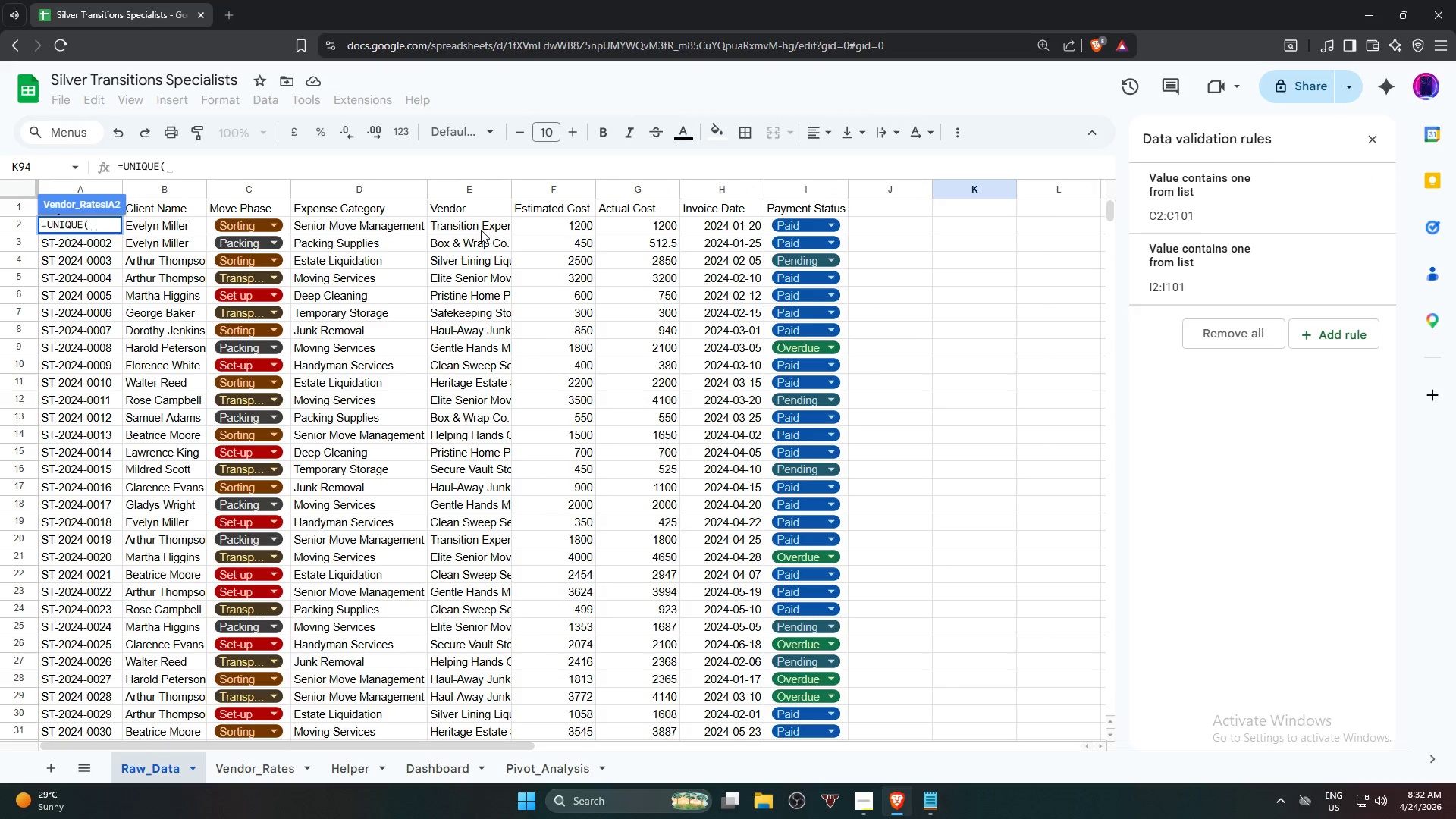 
left_click([470, 190])
 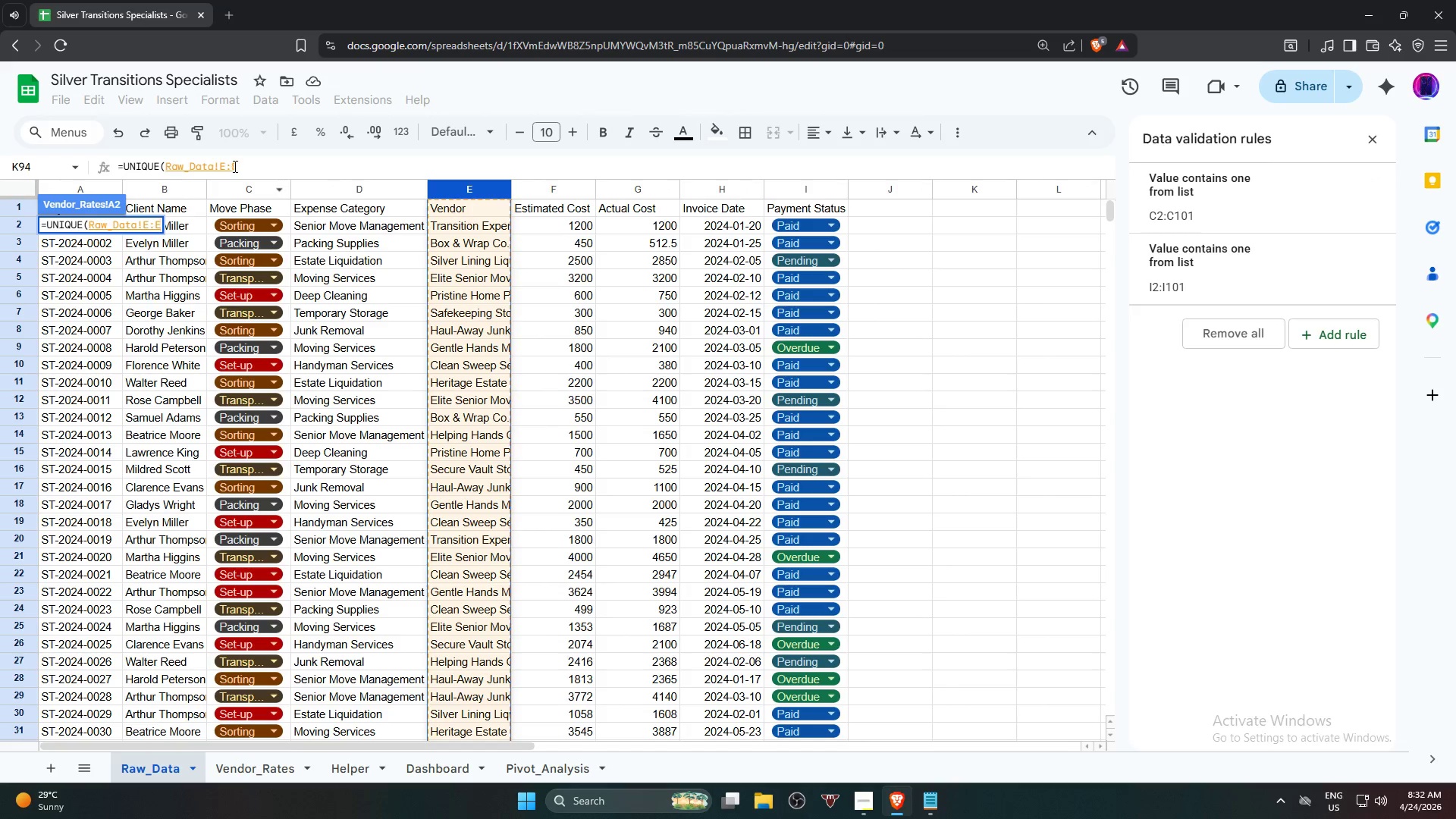 
wait(6.59)
 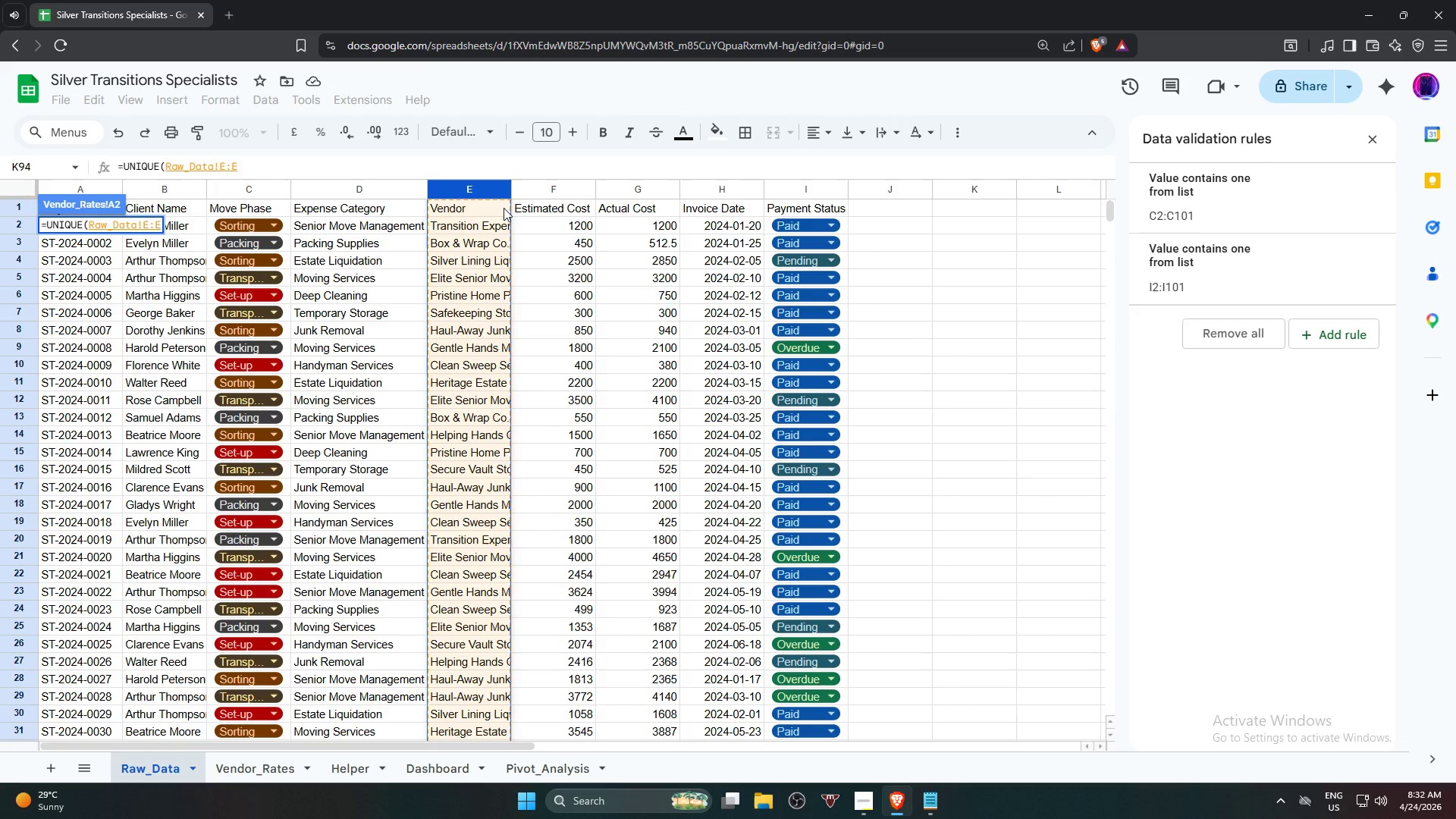 
left_click([225, 165])
 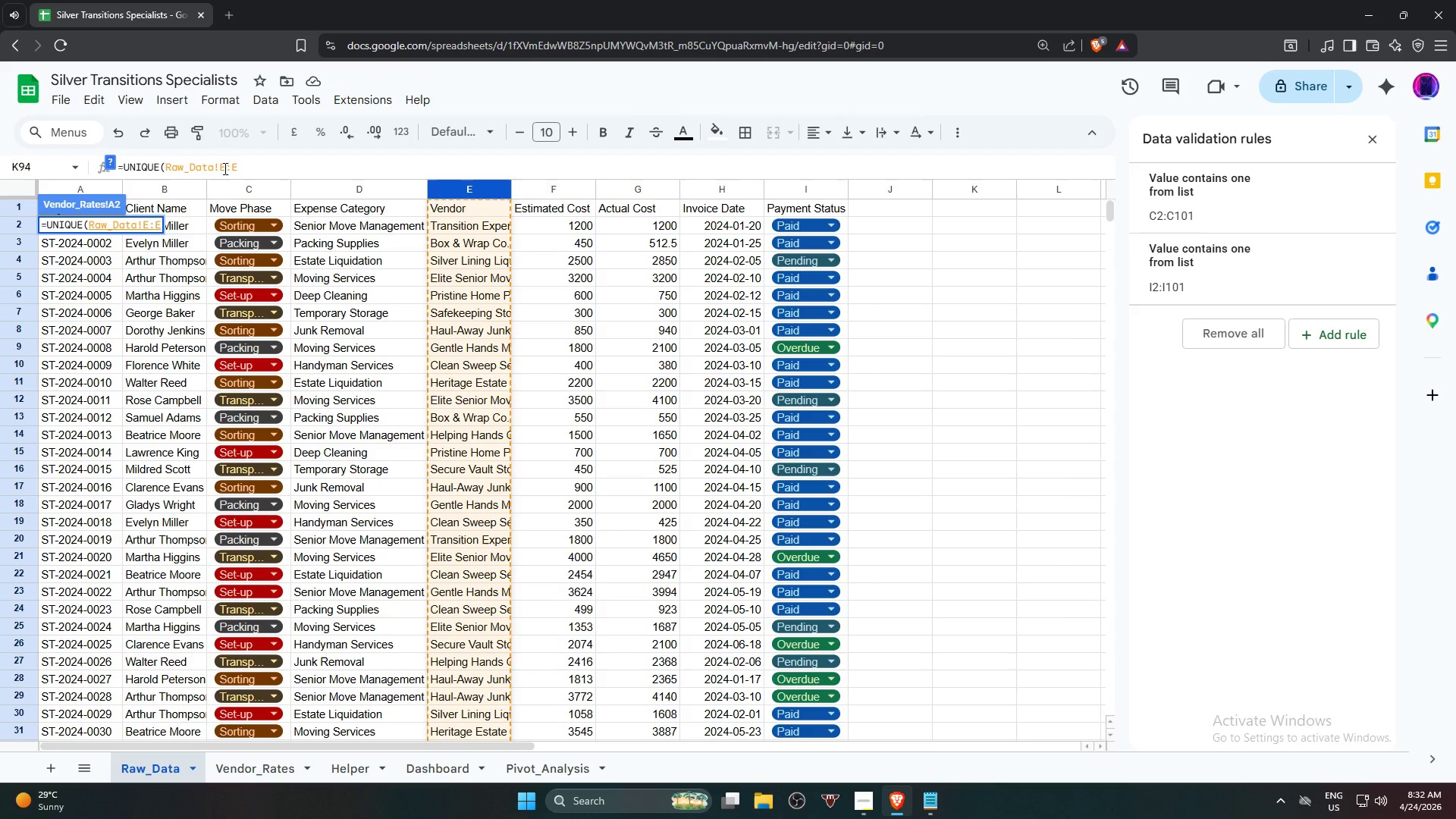 
left_click([224, 168])
 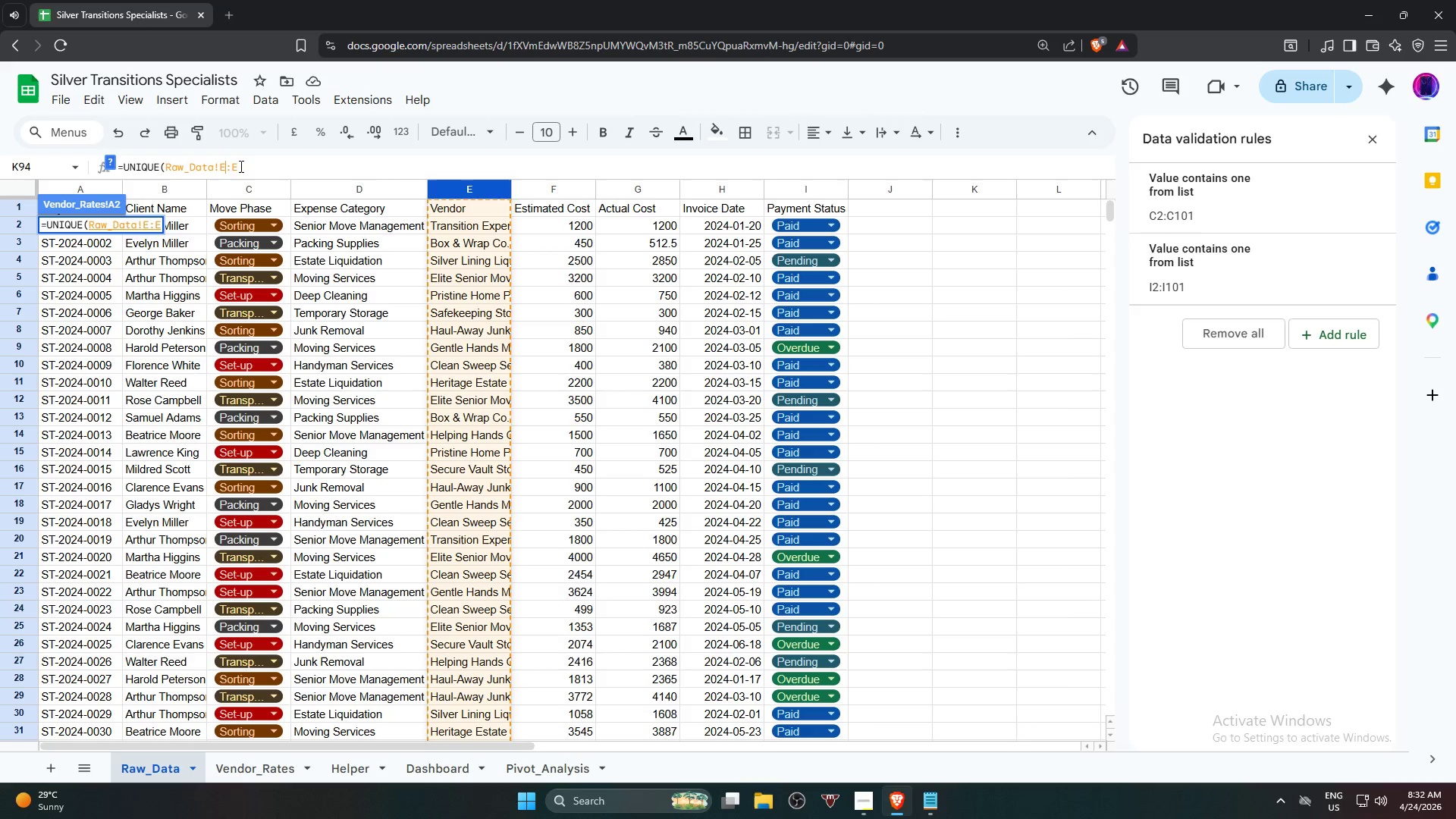 
key(2)
 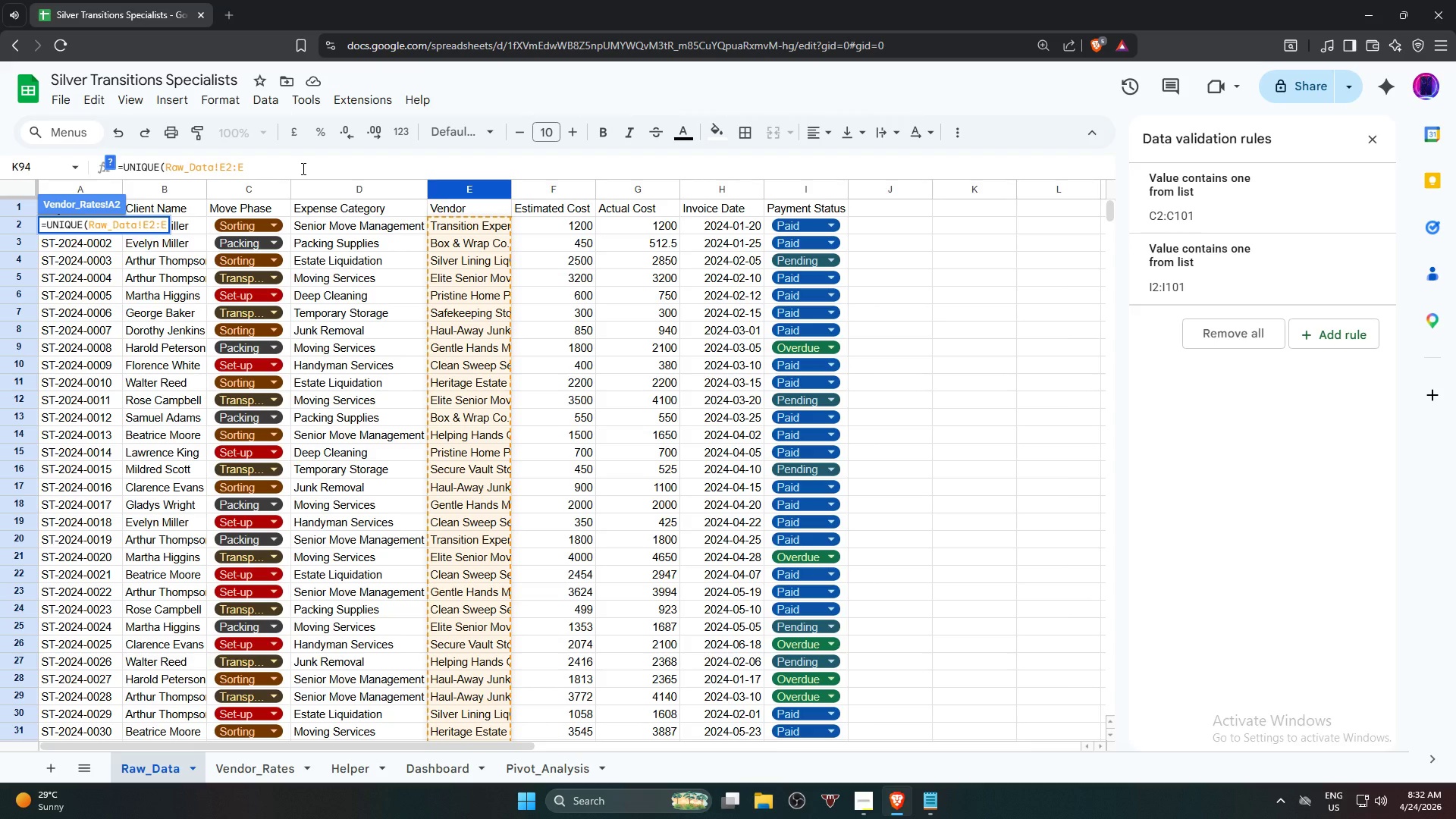 
left_click([302, 168])
 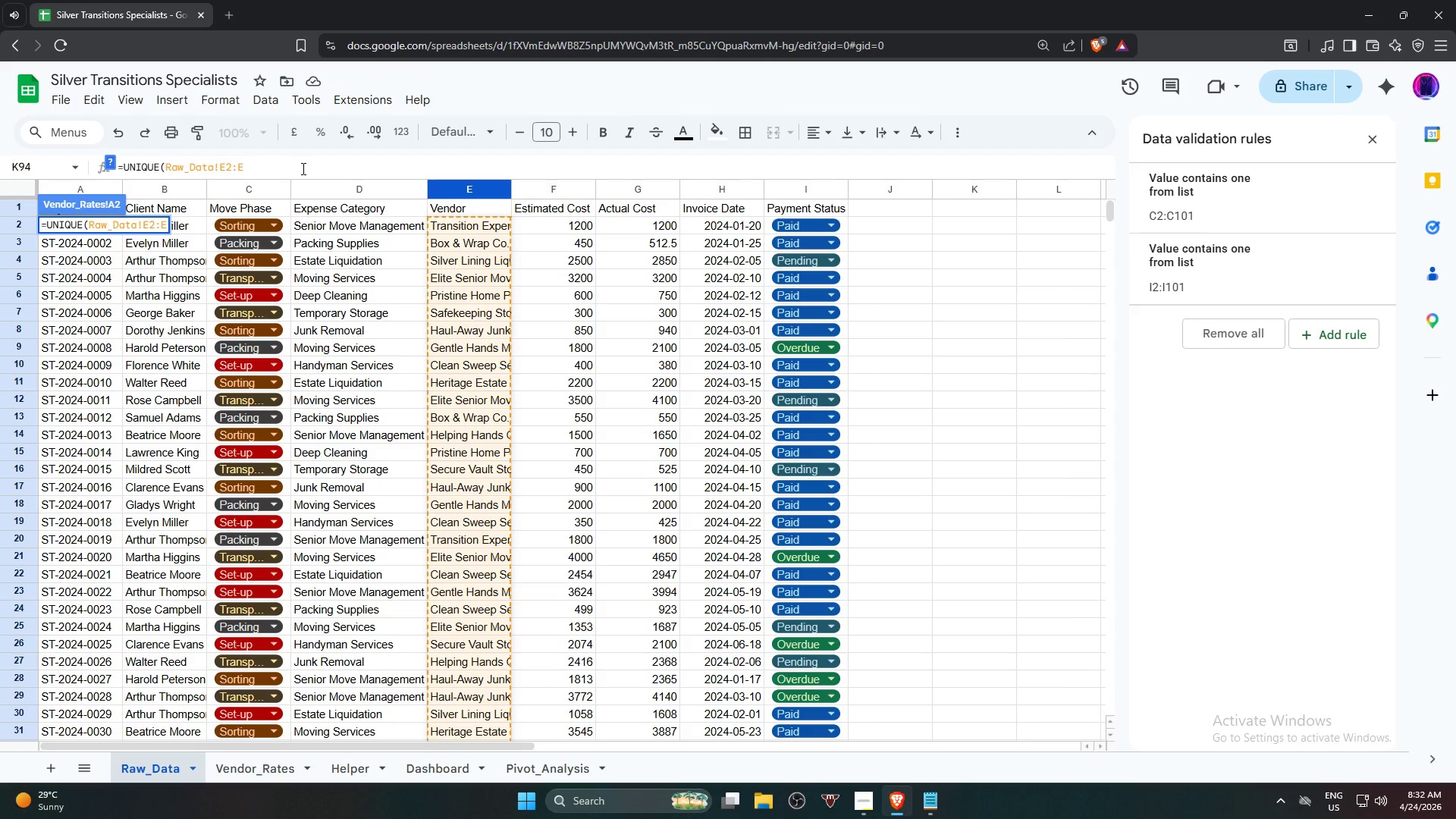 
key(Shift+ShiftRight)
 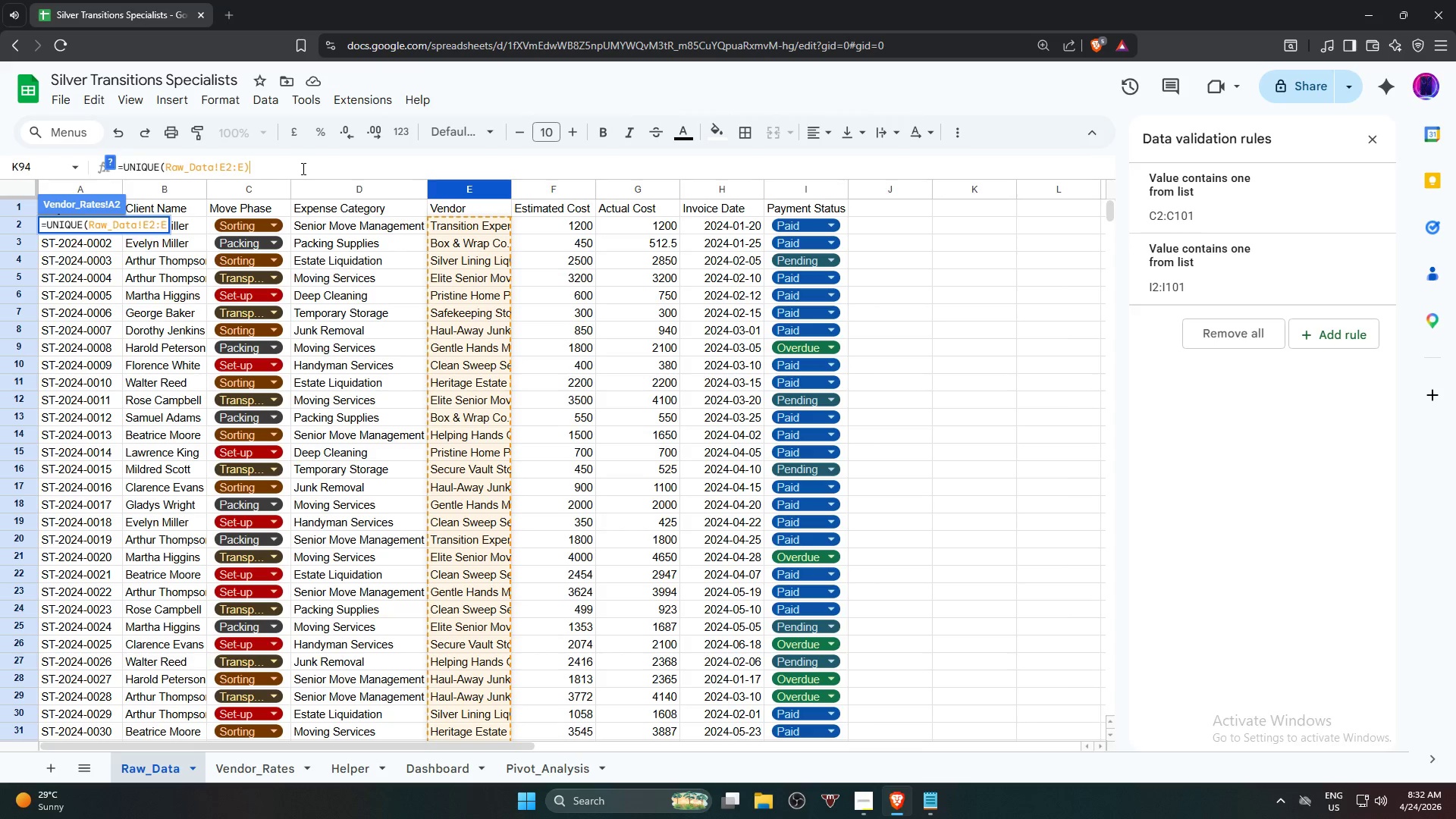 
key(Shift+0)
 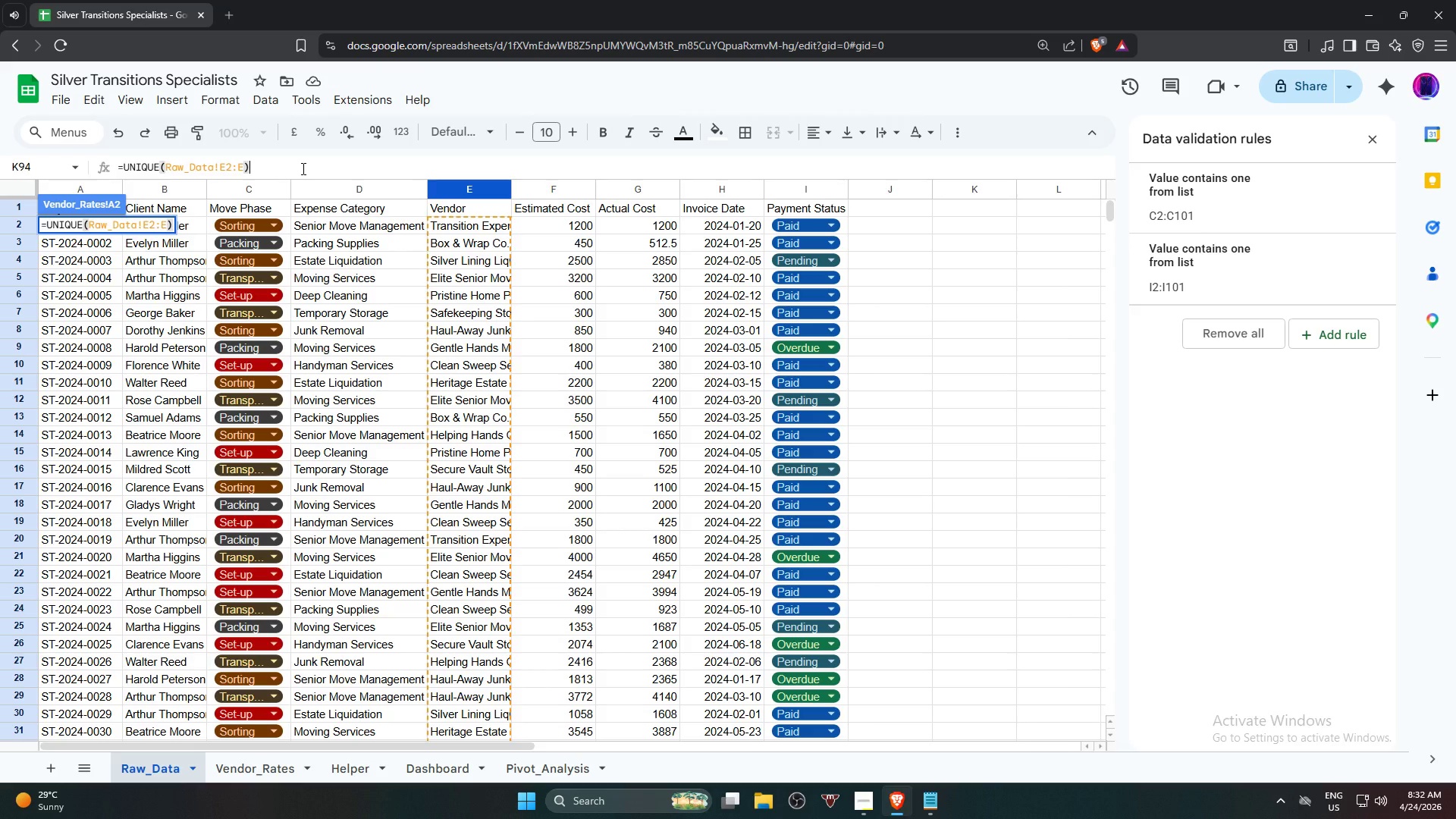 
key(Enter)
 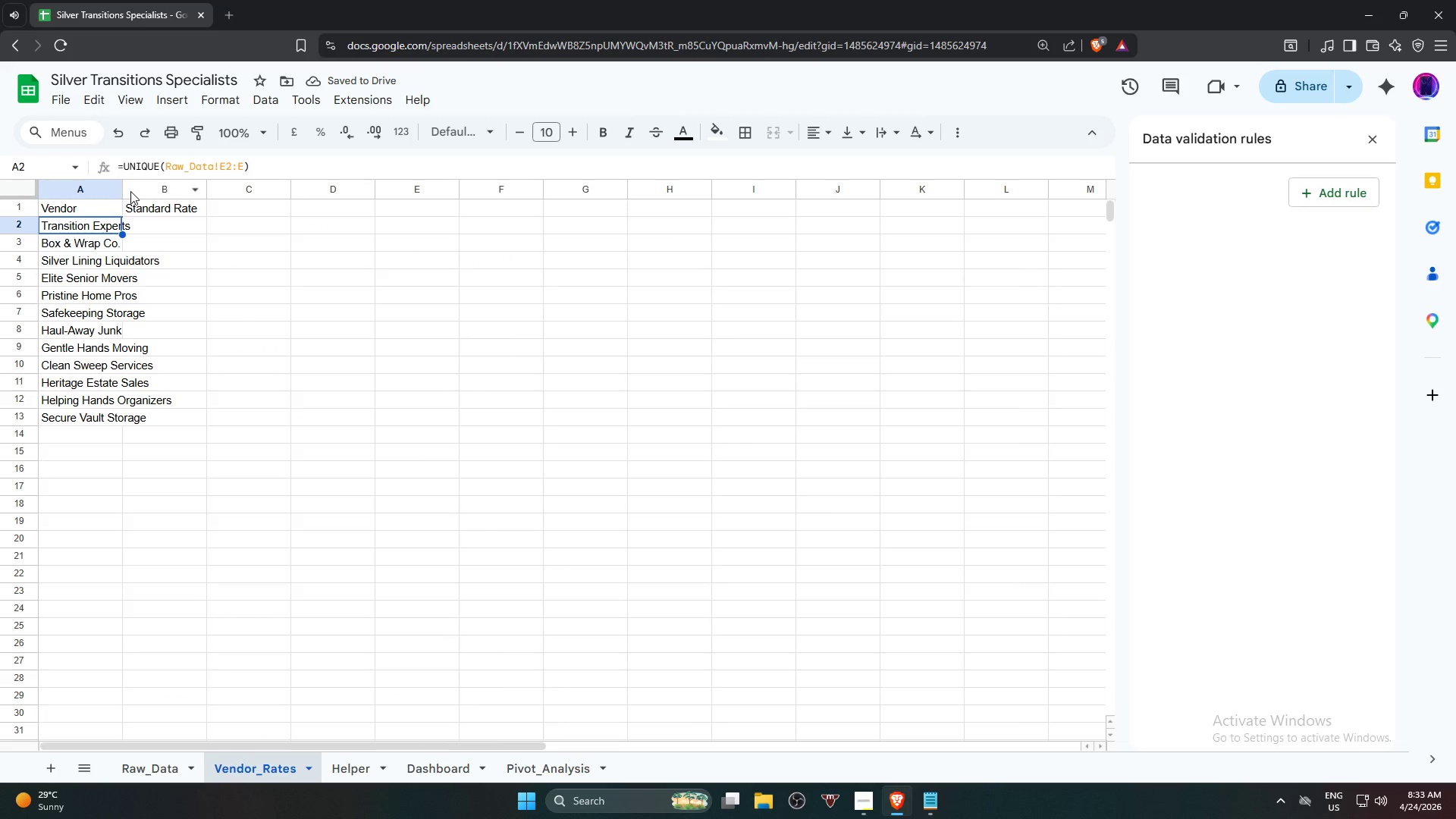 
double_click([124, 190])
 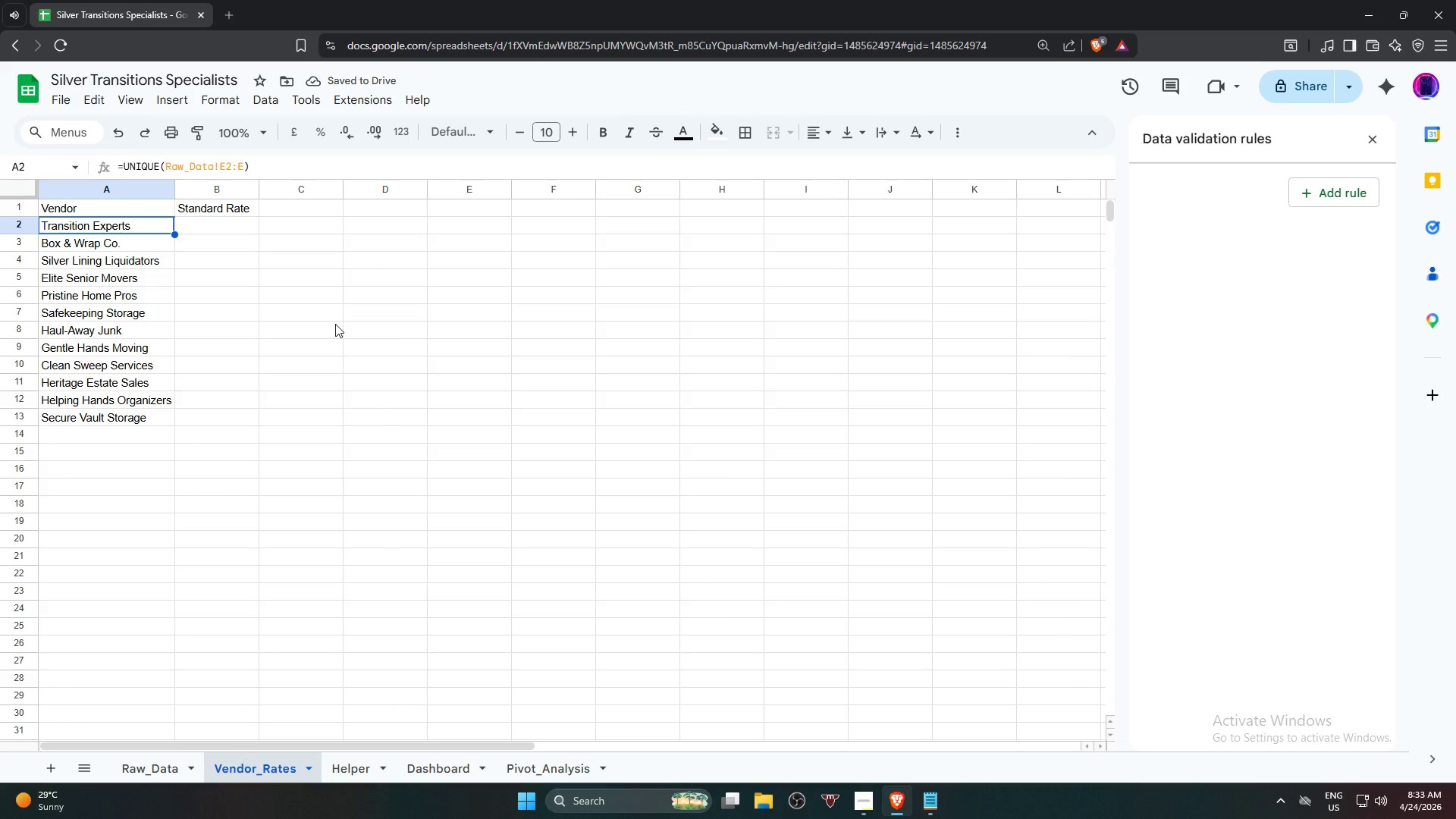 
wait(6.94)
 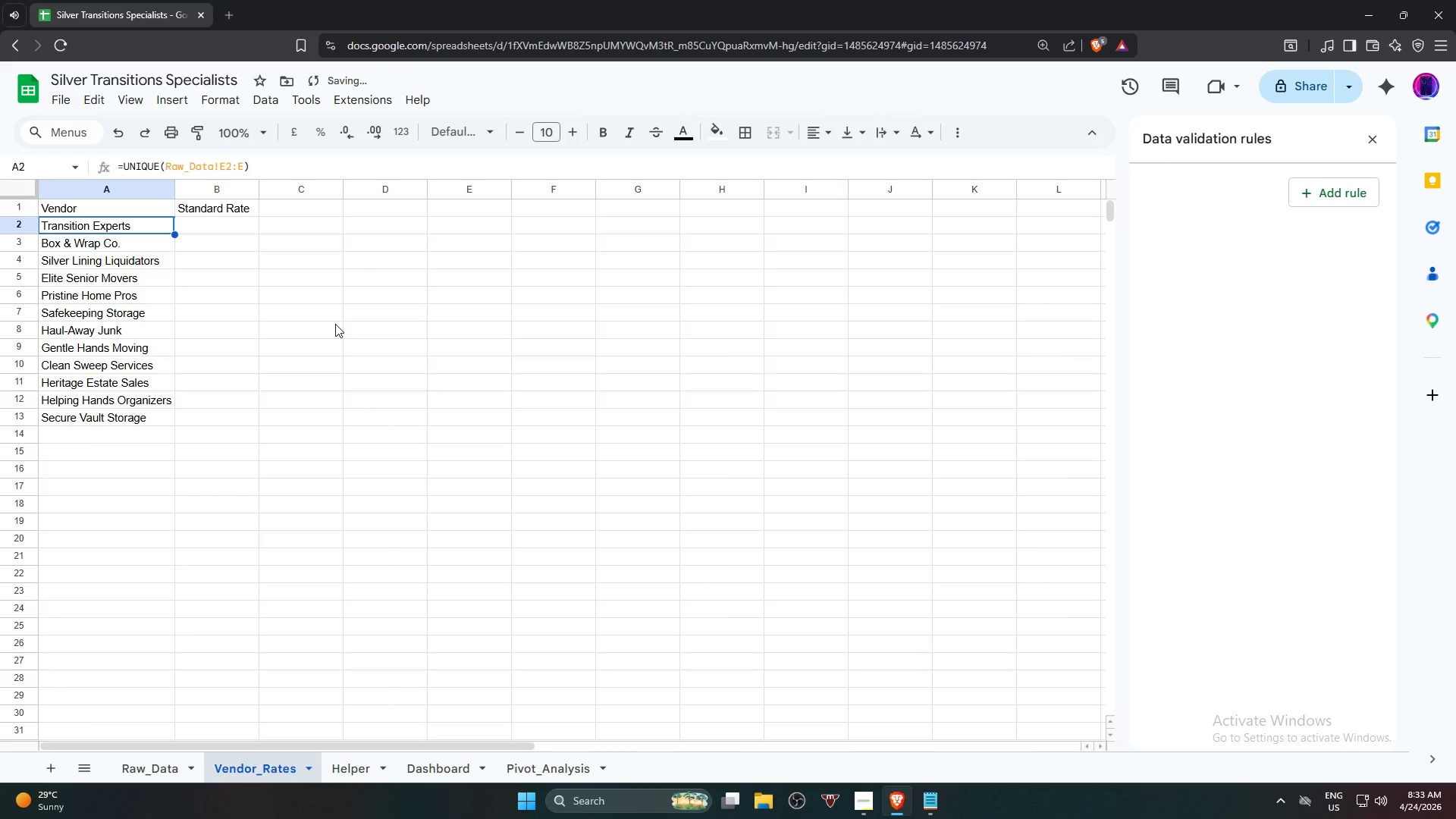 
left_click([382, 378])
 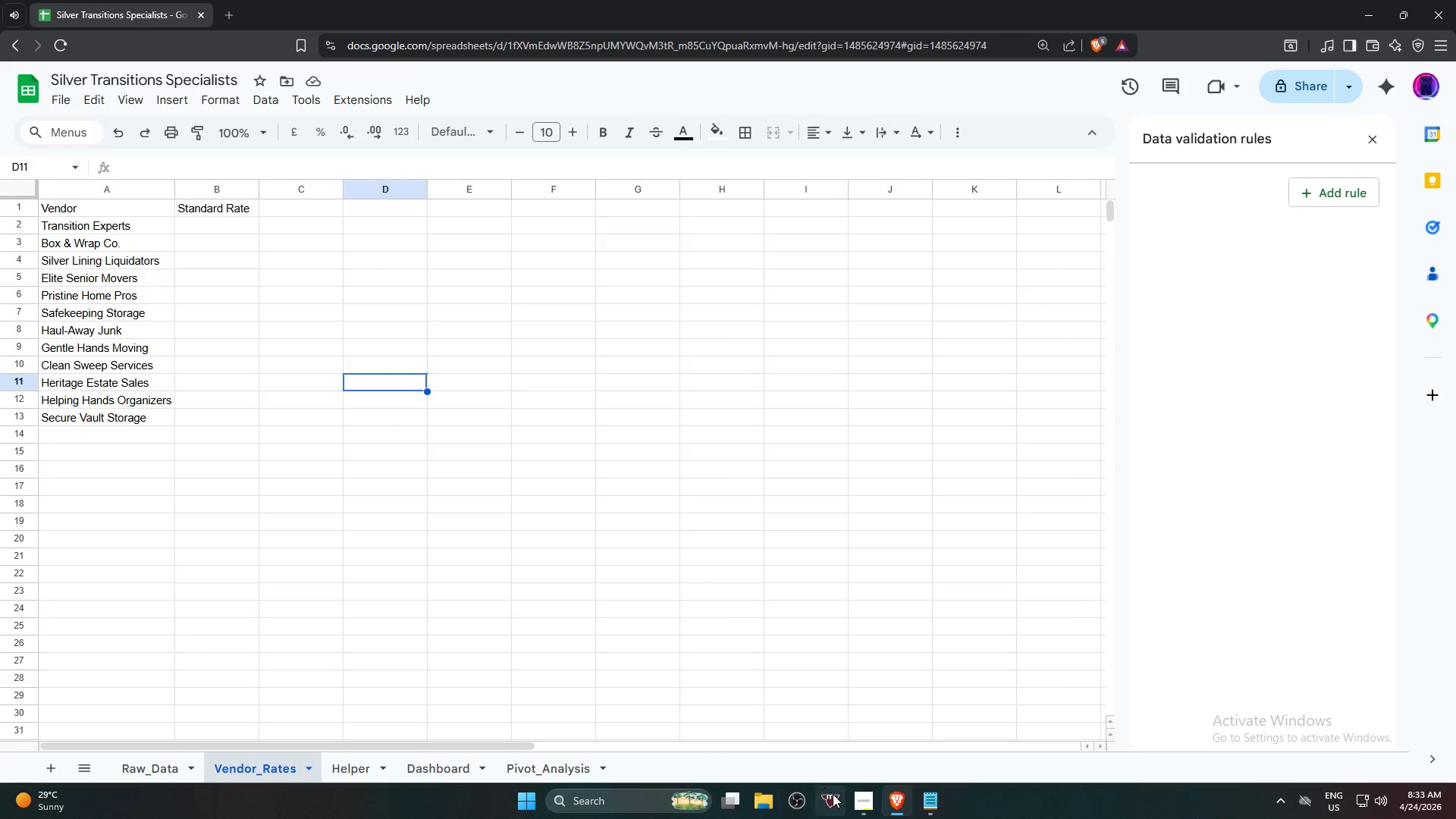 
left_click([861, 807])